 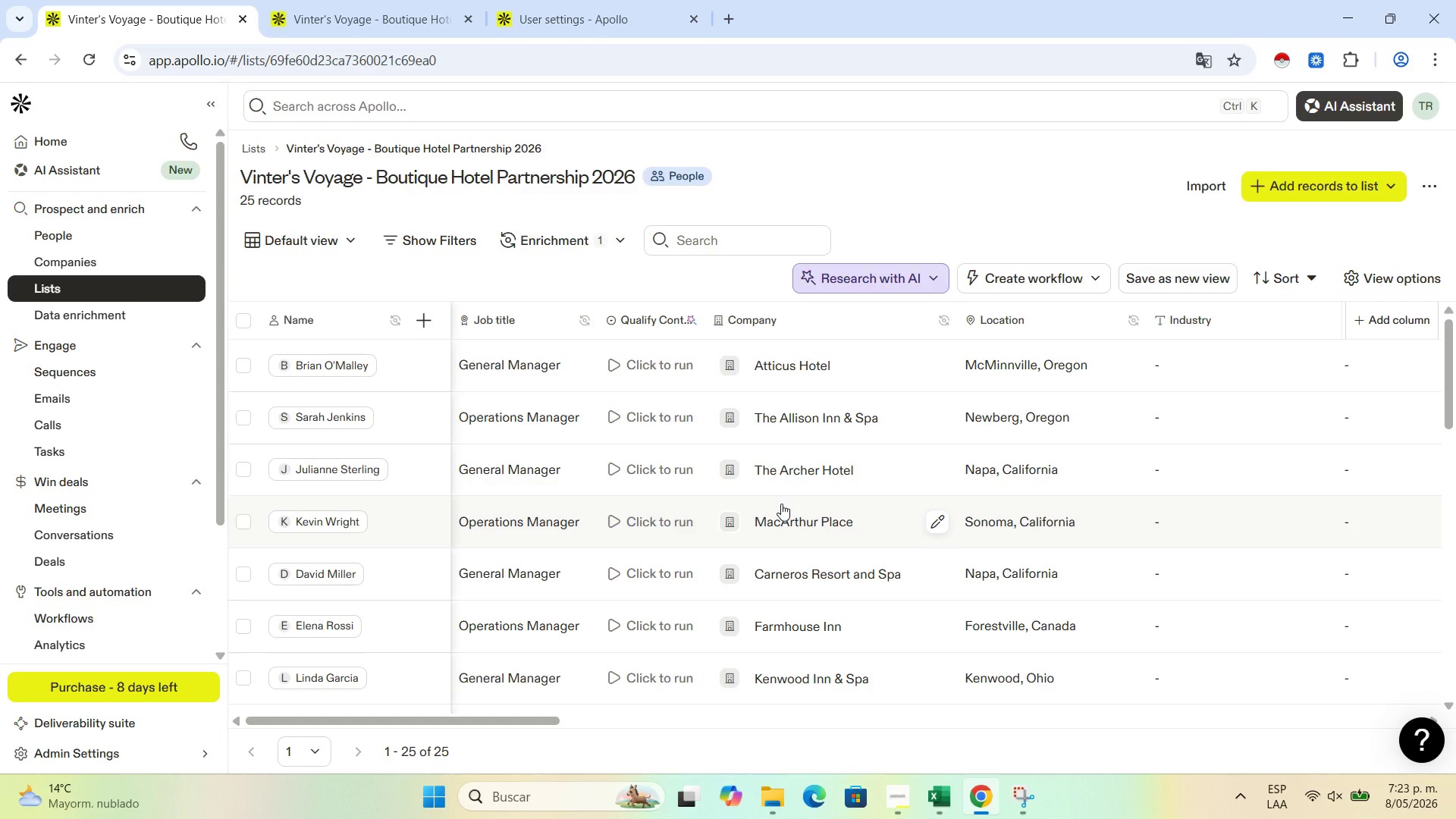 
scroll: coordinate [794, 422], scroll_direction: down, amount: 10.0
 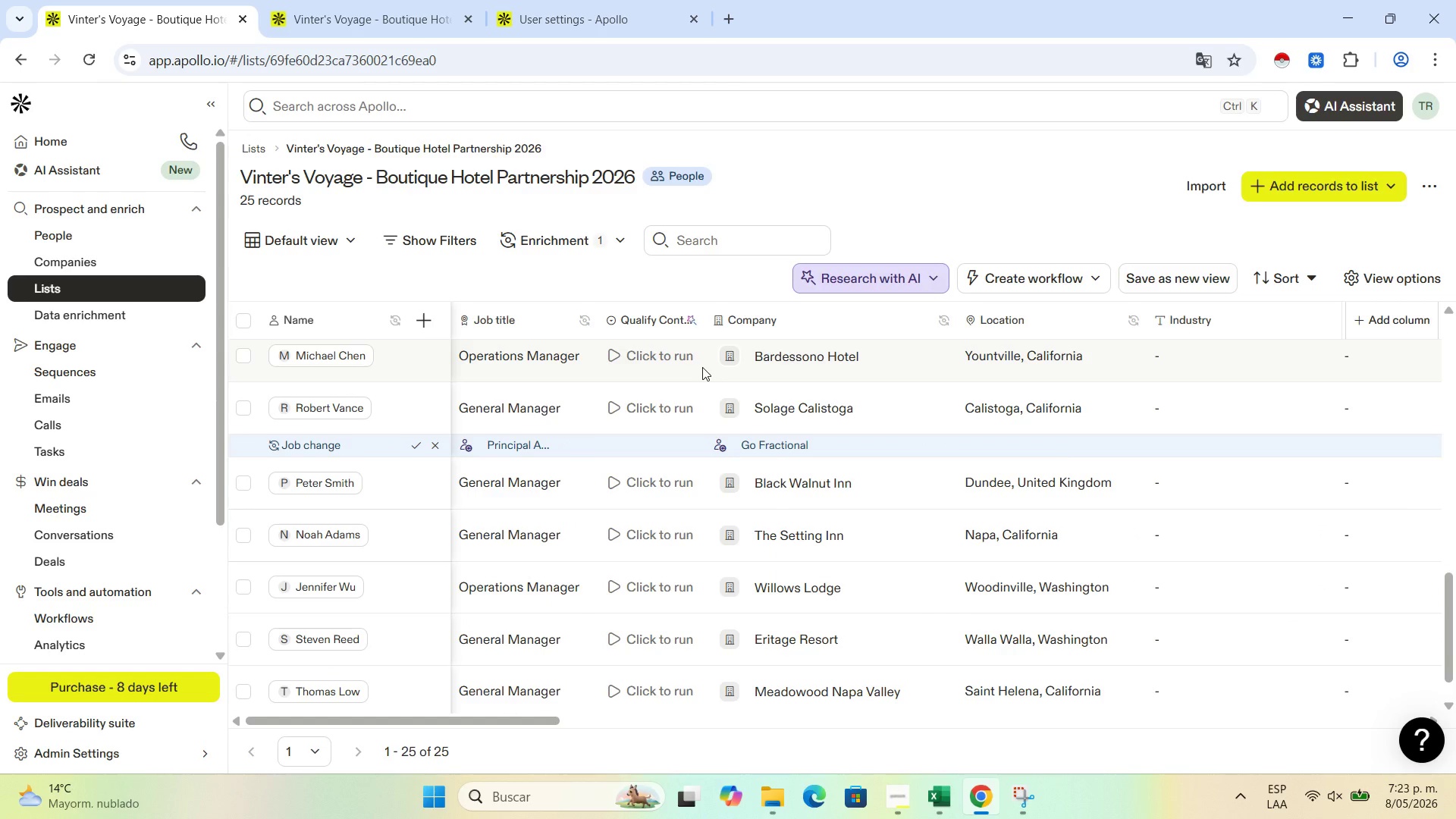 
wait(10.55)
 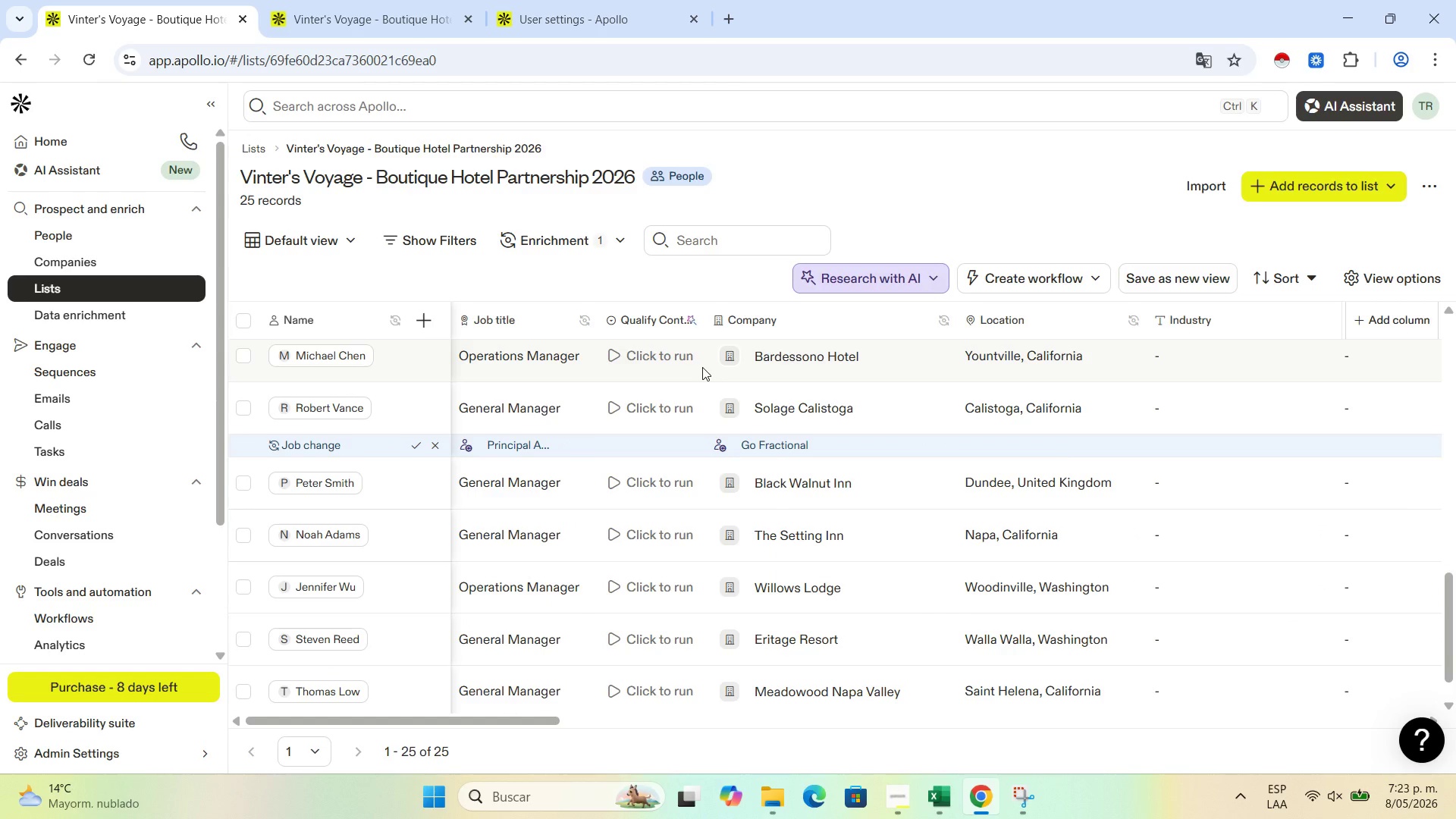 
scroll: coordinate [722, 369], scroll_direction: down, amount: 3.0
 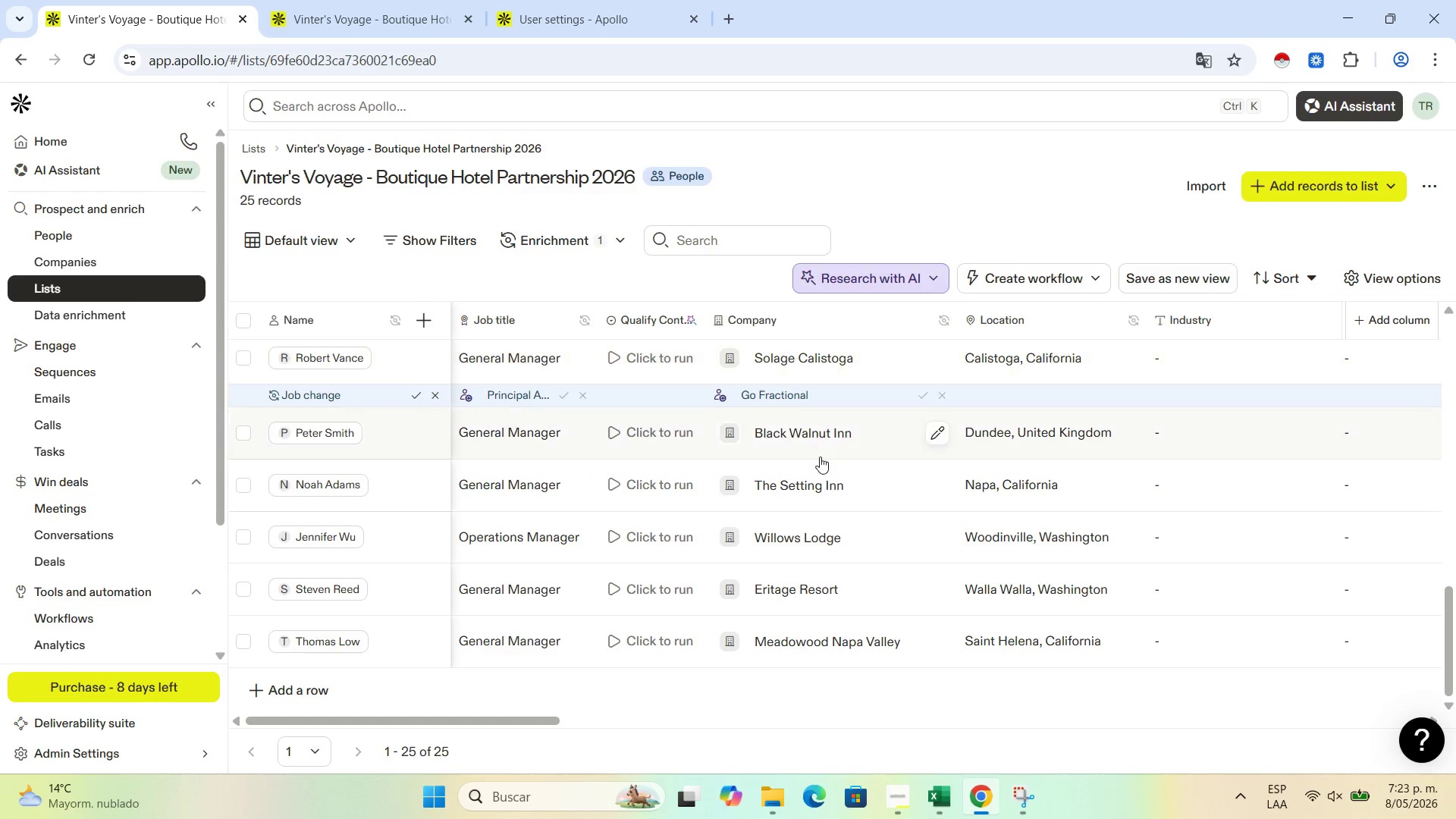 
scroll: coordinate [820, 457], scroll_direction: up, amount: 8.0
 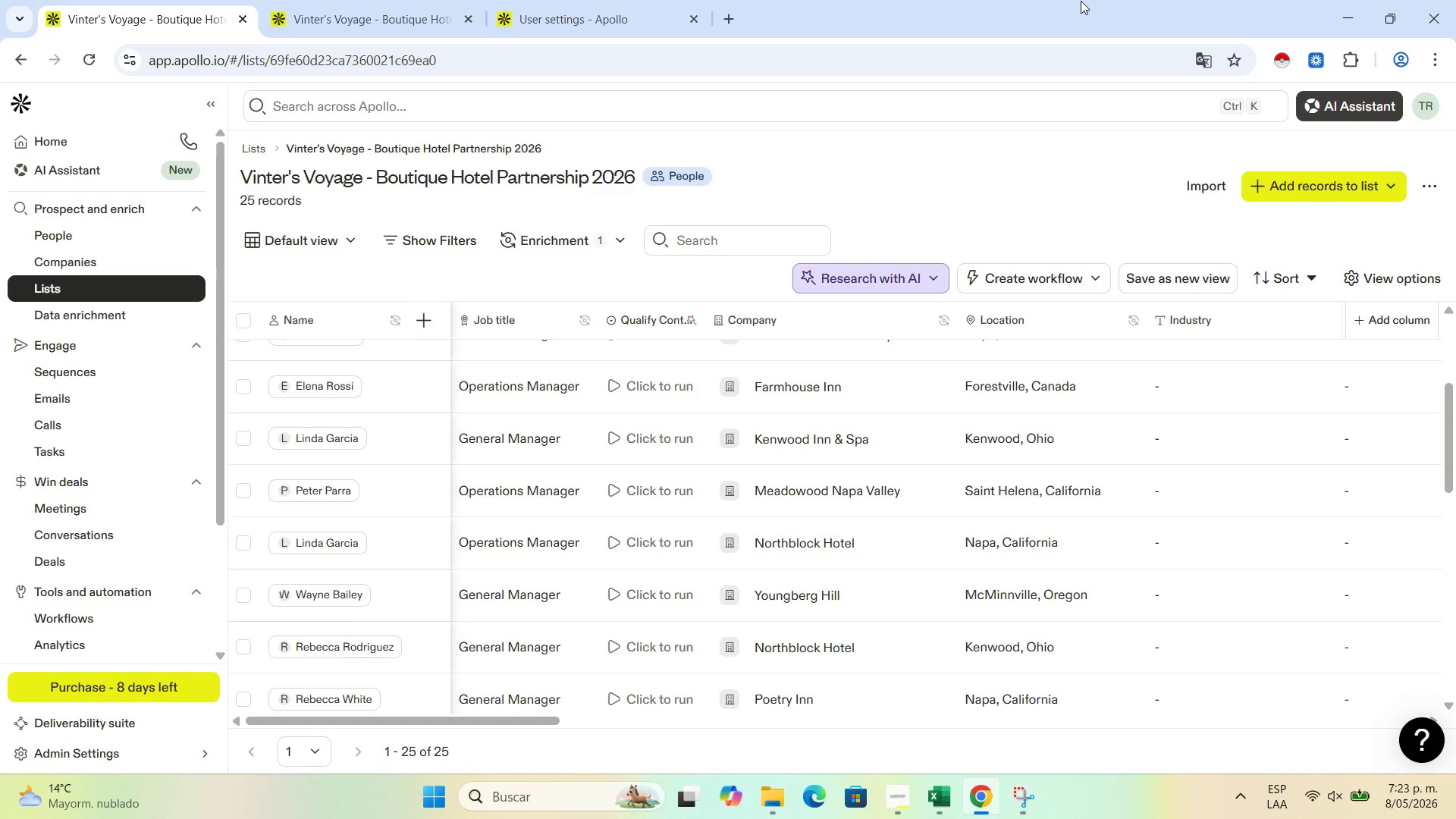 
wait(10.14)
 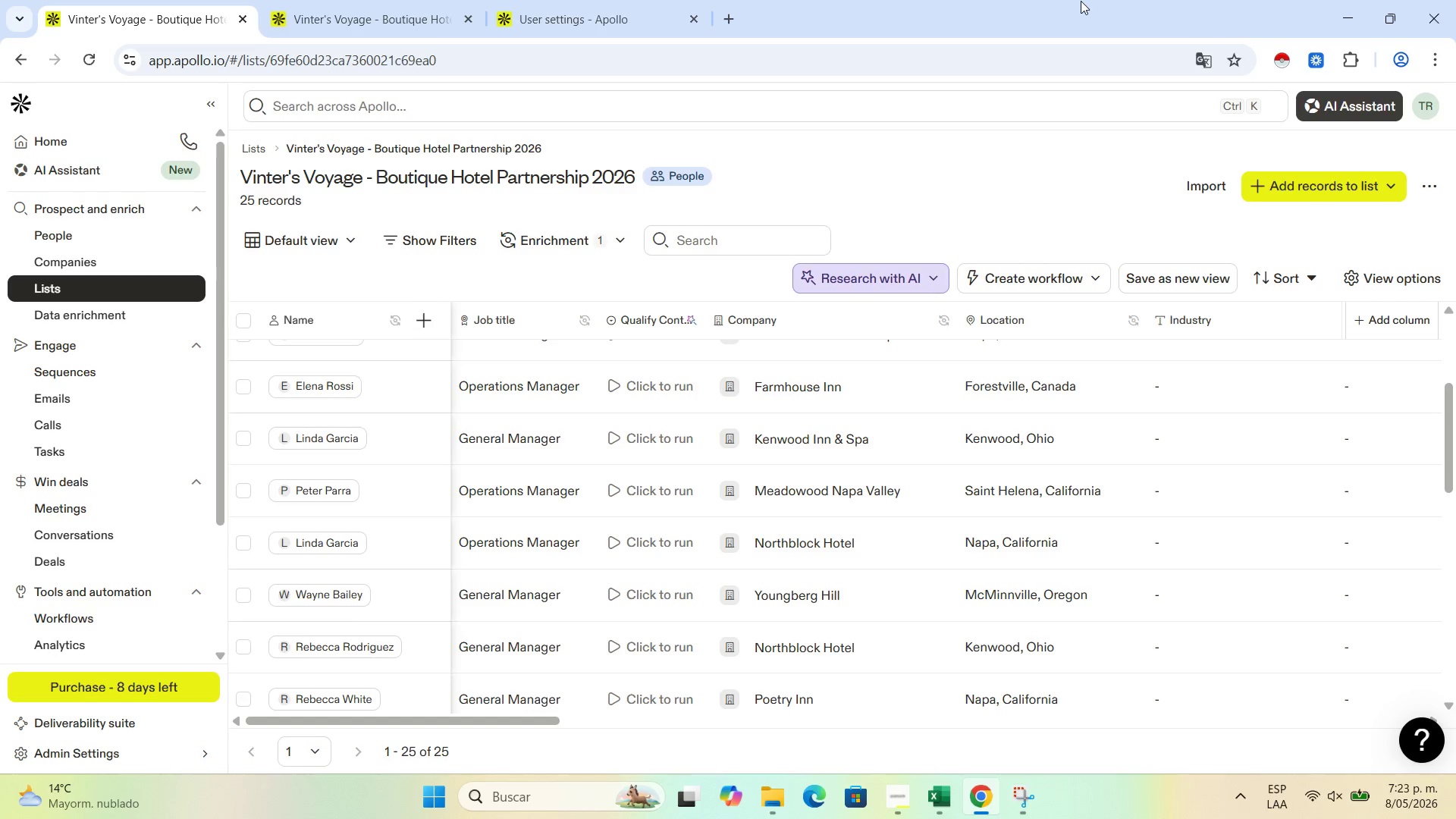 
left_click([572, 0])
 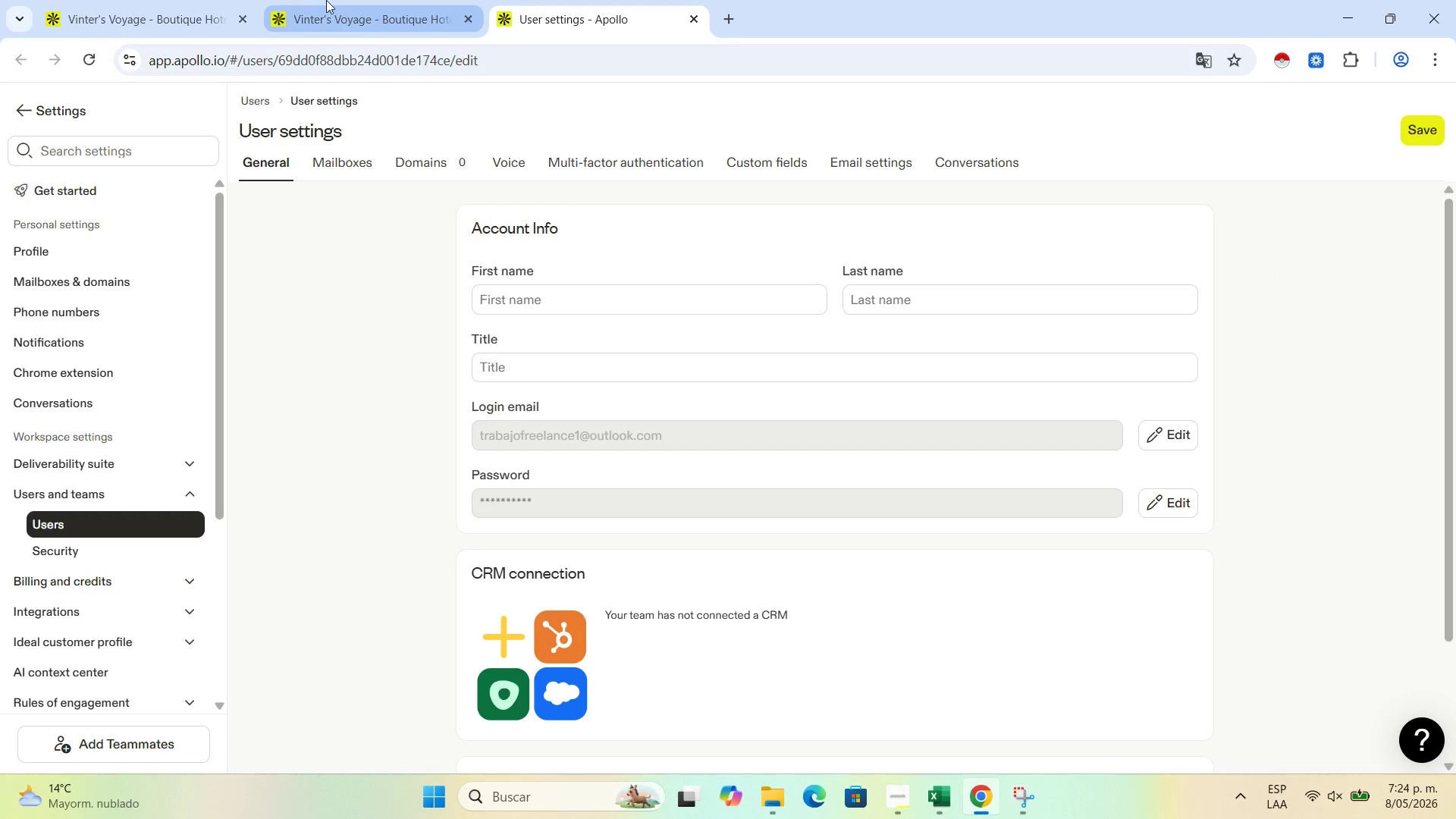 
left_click([326, 0])
 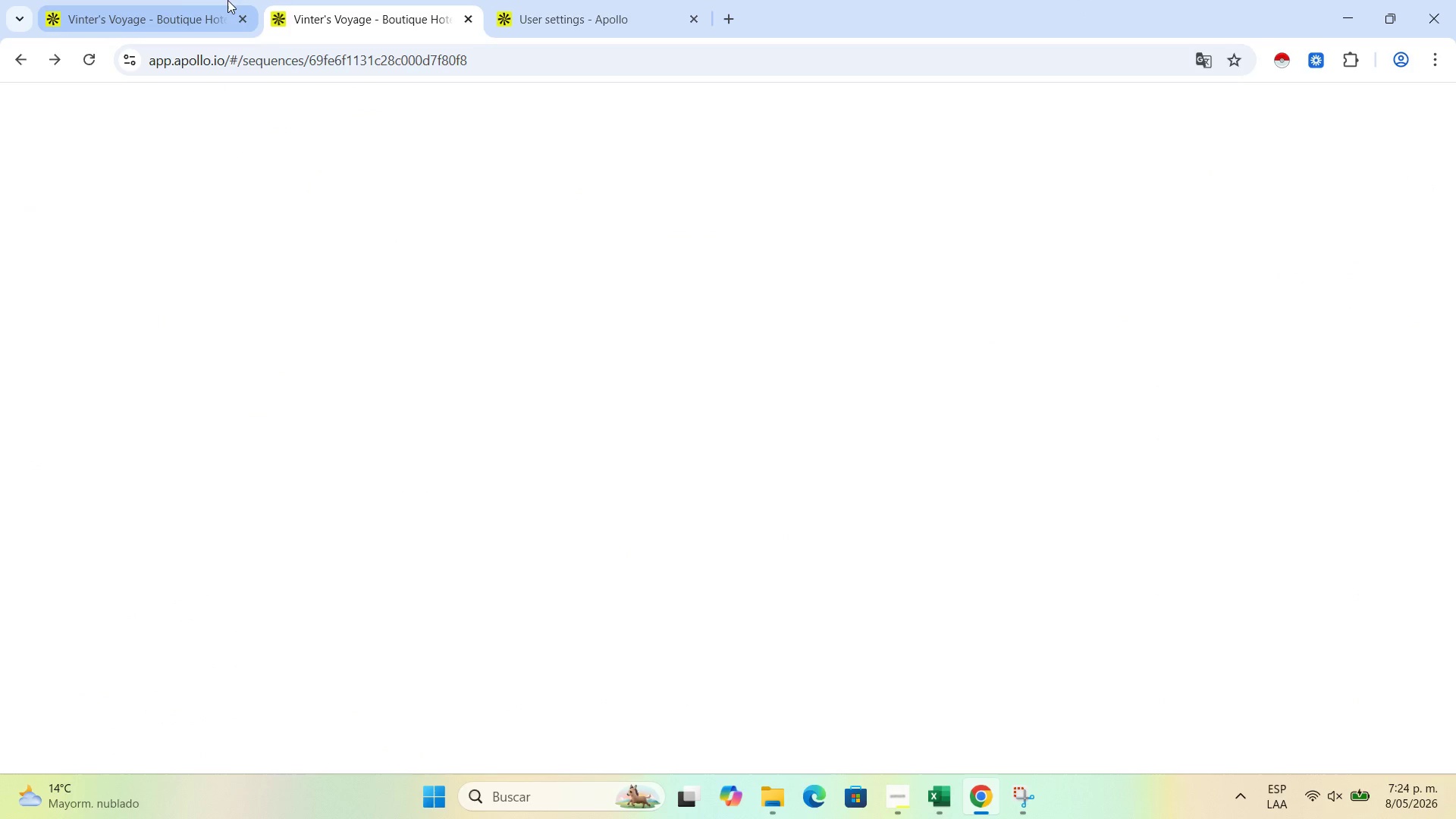 
left_click([228, 0])
 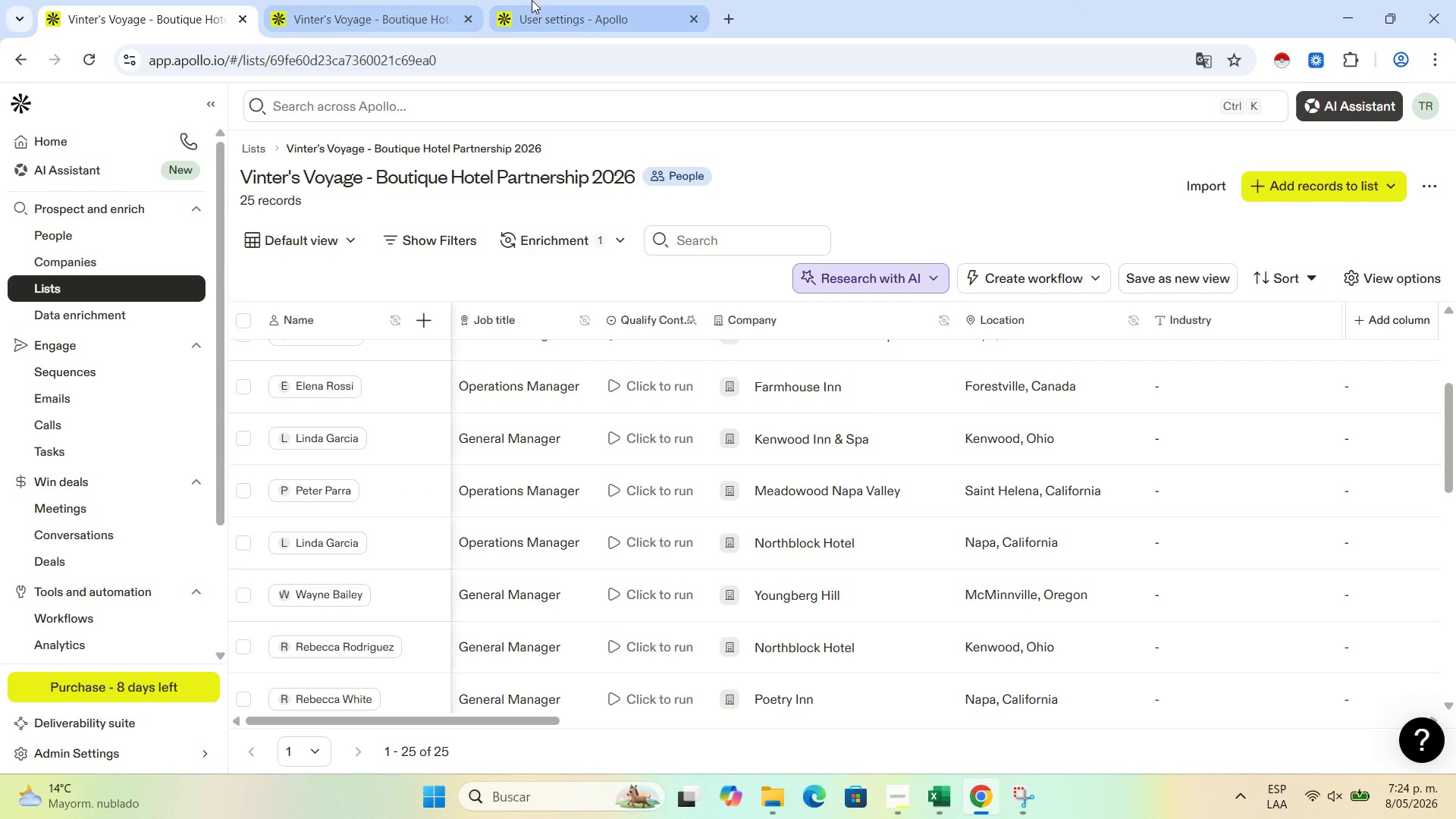 
left_click([587, 0])
 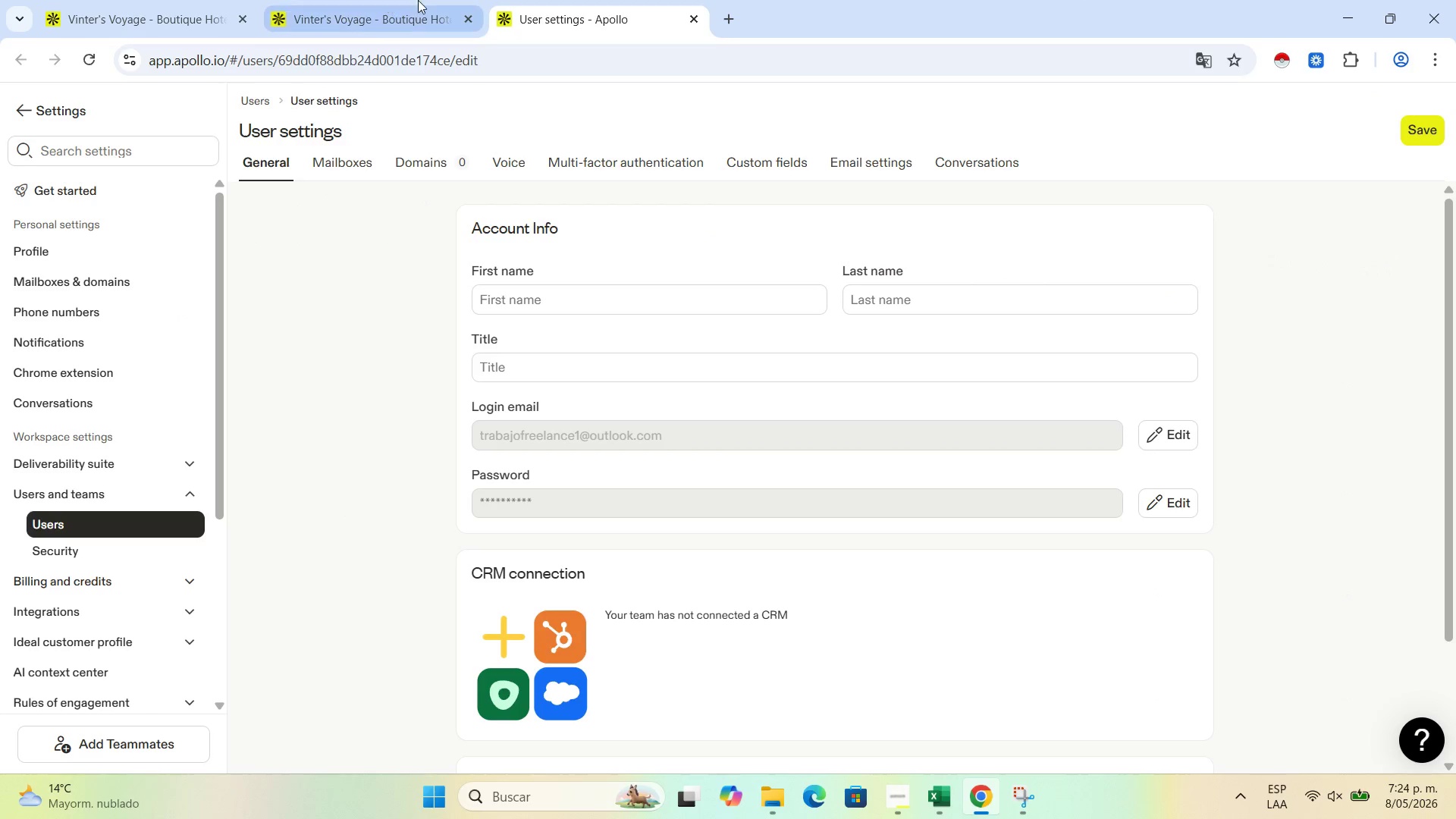 
left_click([432, 0])
 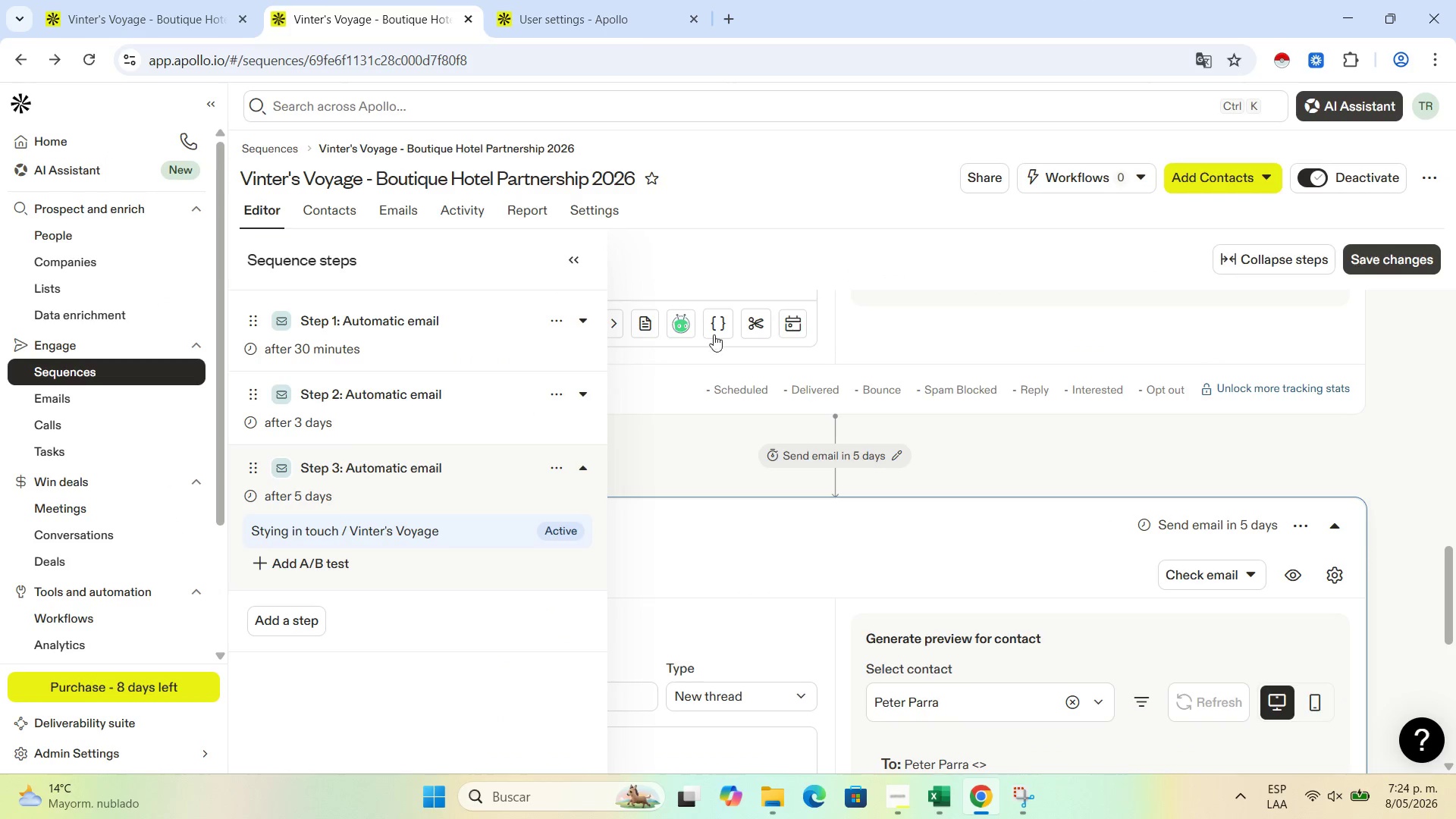 
scroll: coordinate [857, 480], scroll_direction: down, amount: 8.0
 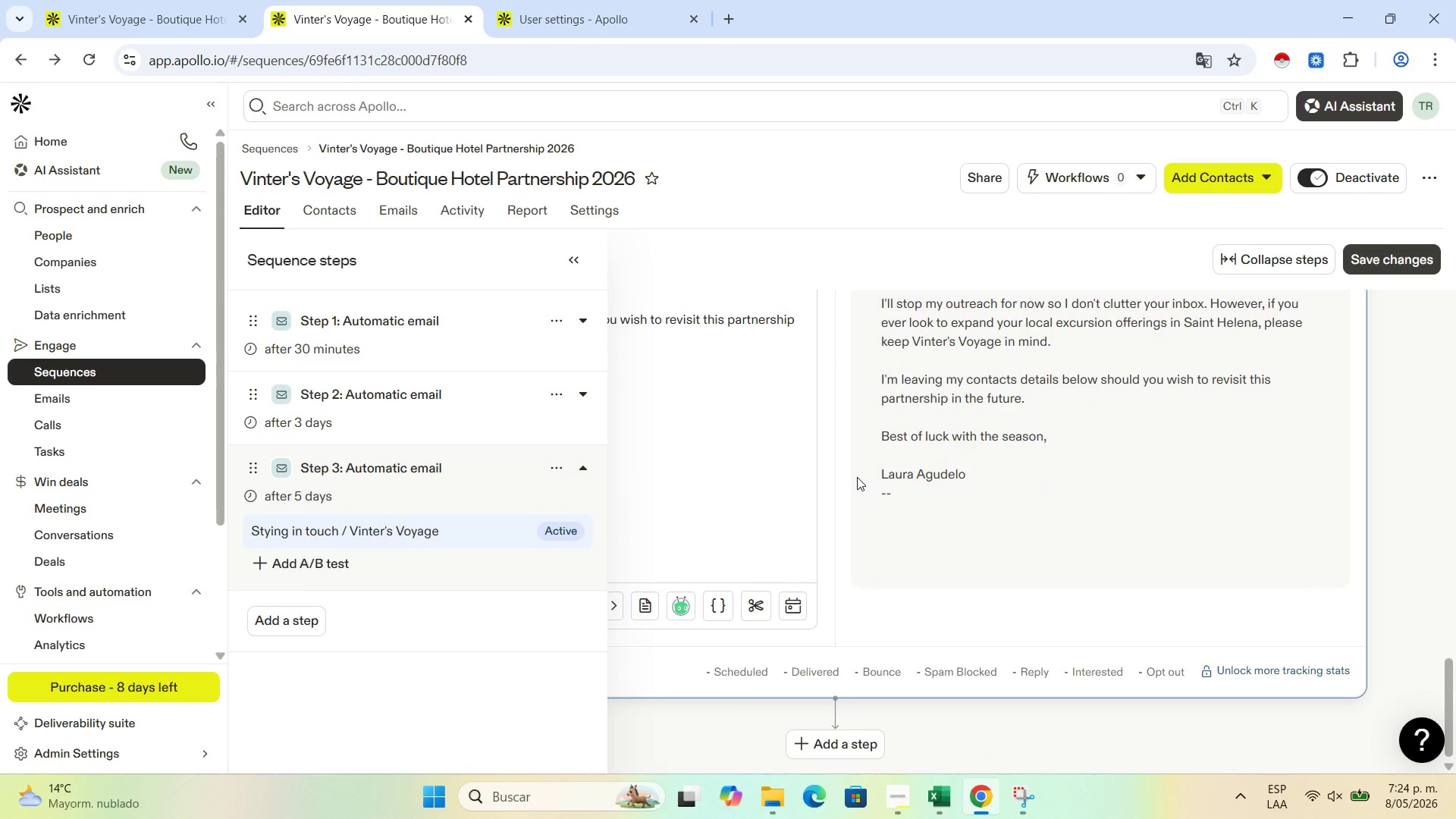 
scroll: coordinate [879, 460], scroll_direction: up, amount: 6.0
 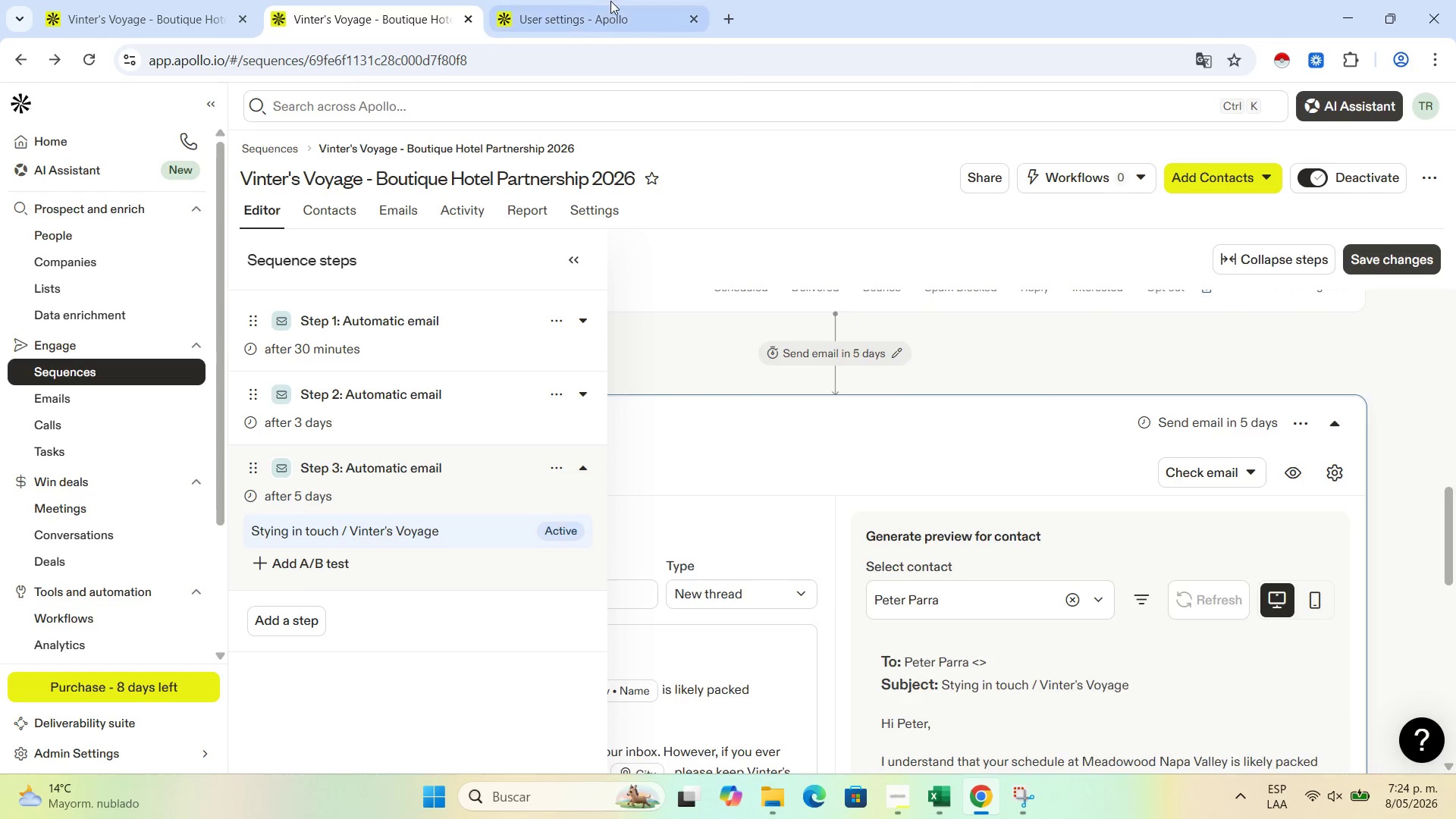 
left_click([612, 0])
 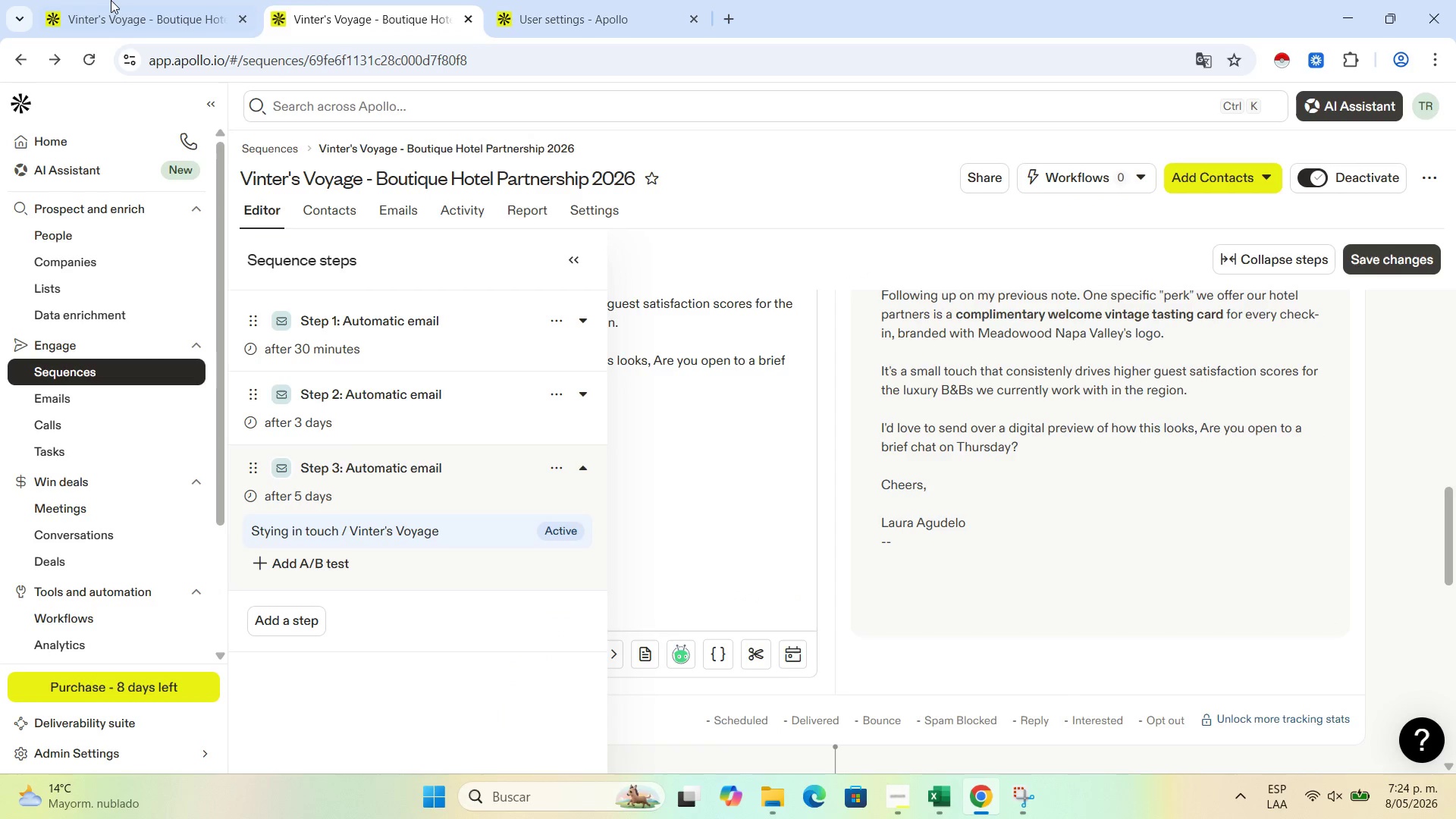 
double_click([101, 0])
 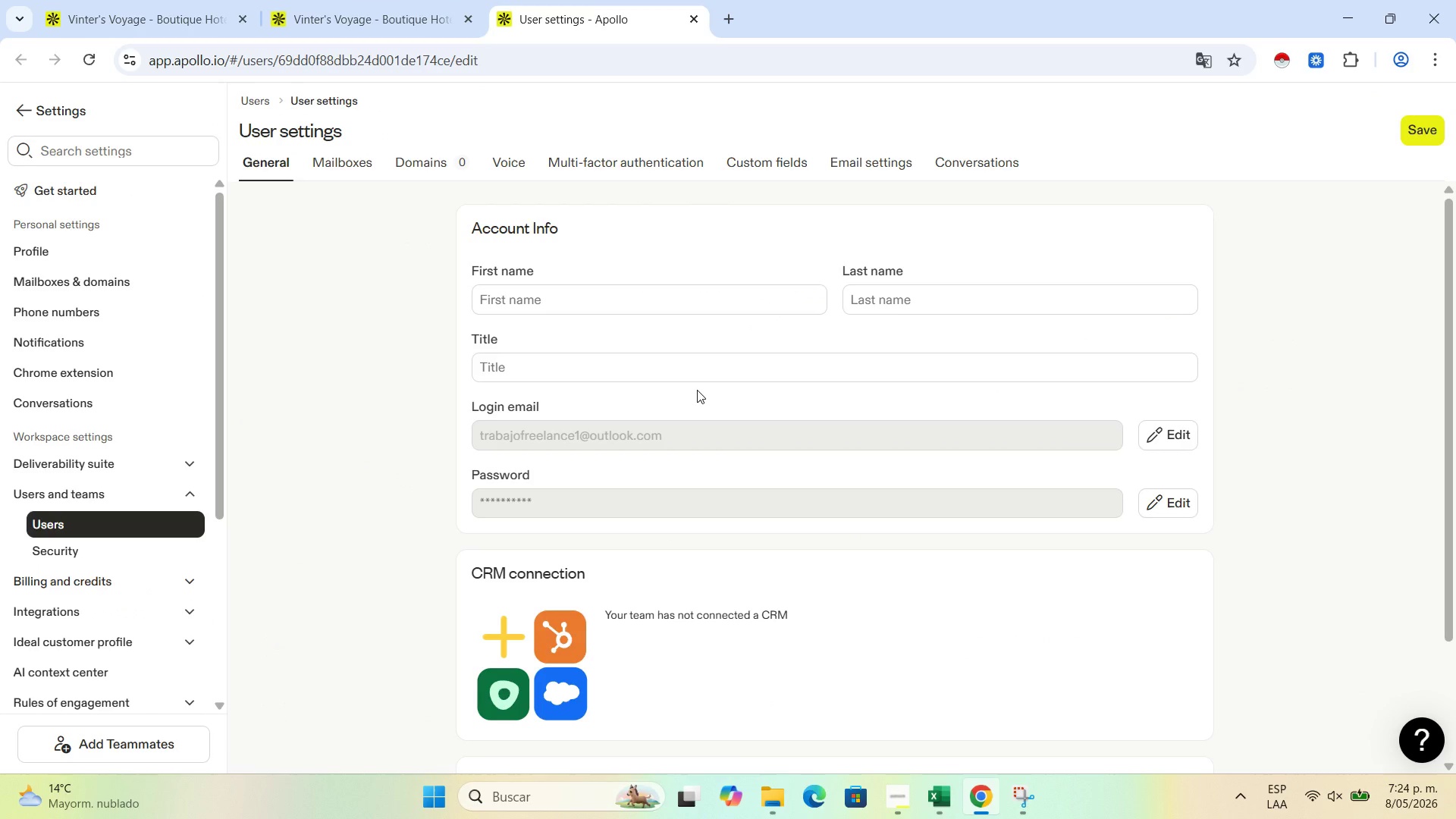 
wait(17.36)
 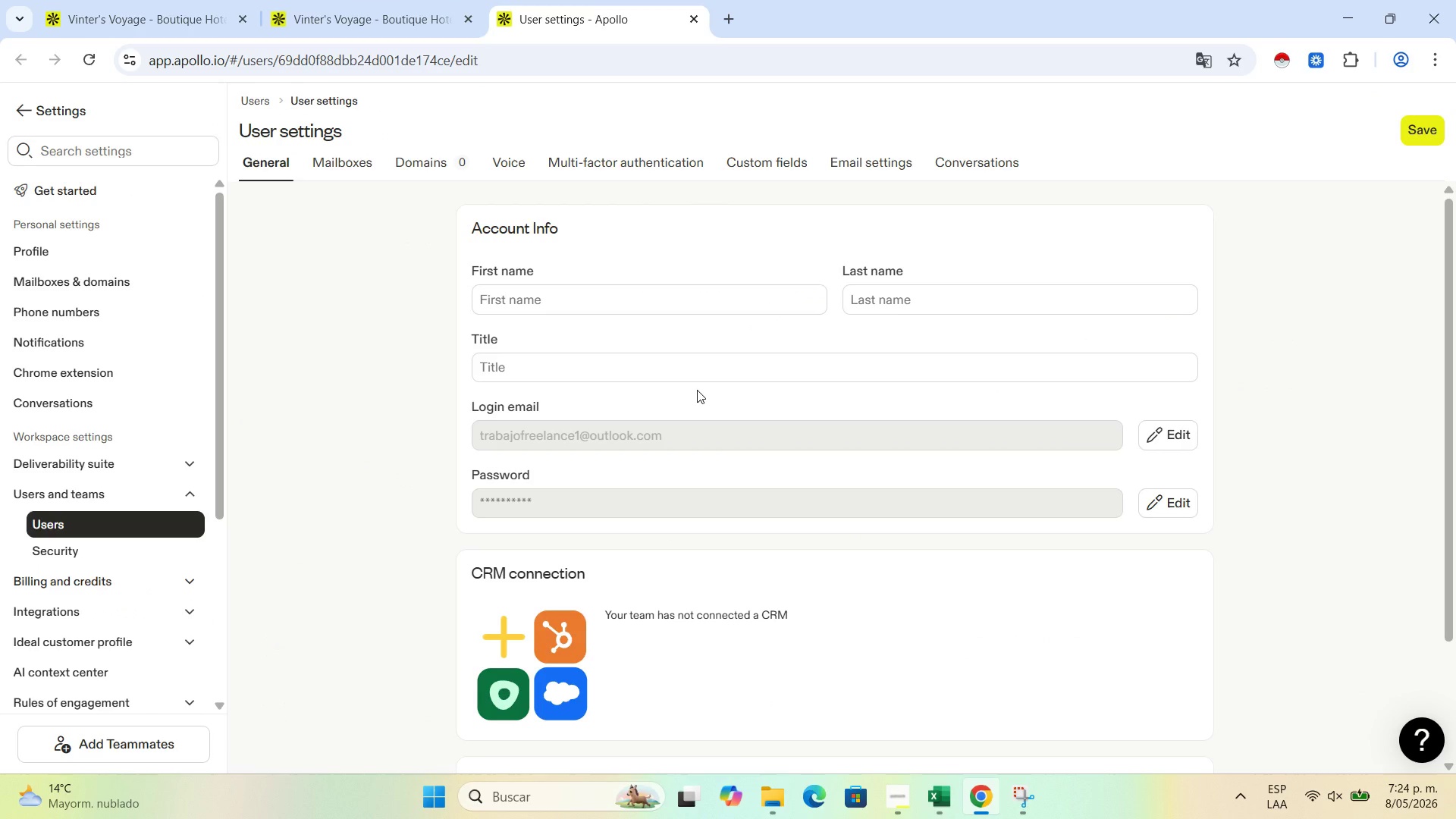 
scroll: coordinate [697, 394], scroll_direction: down, amount: 5.0
 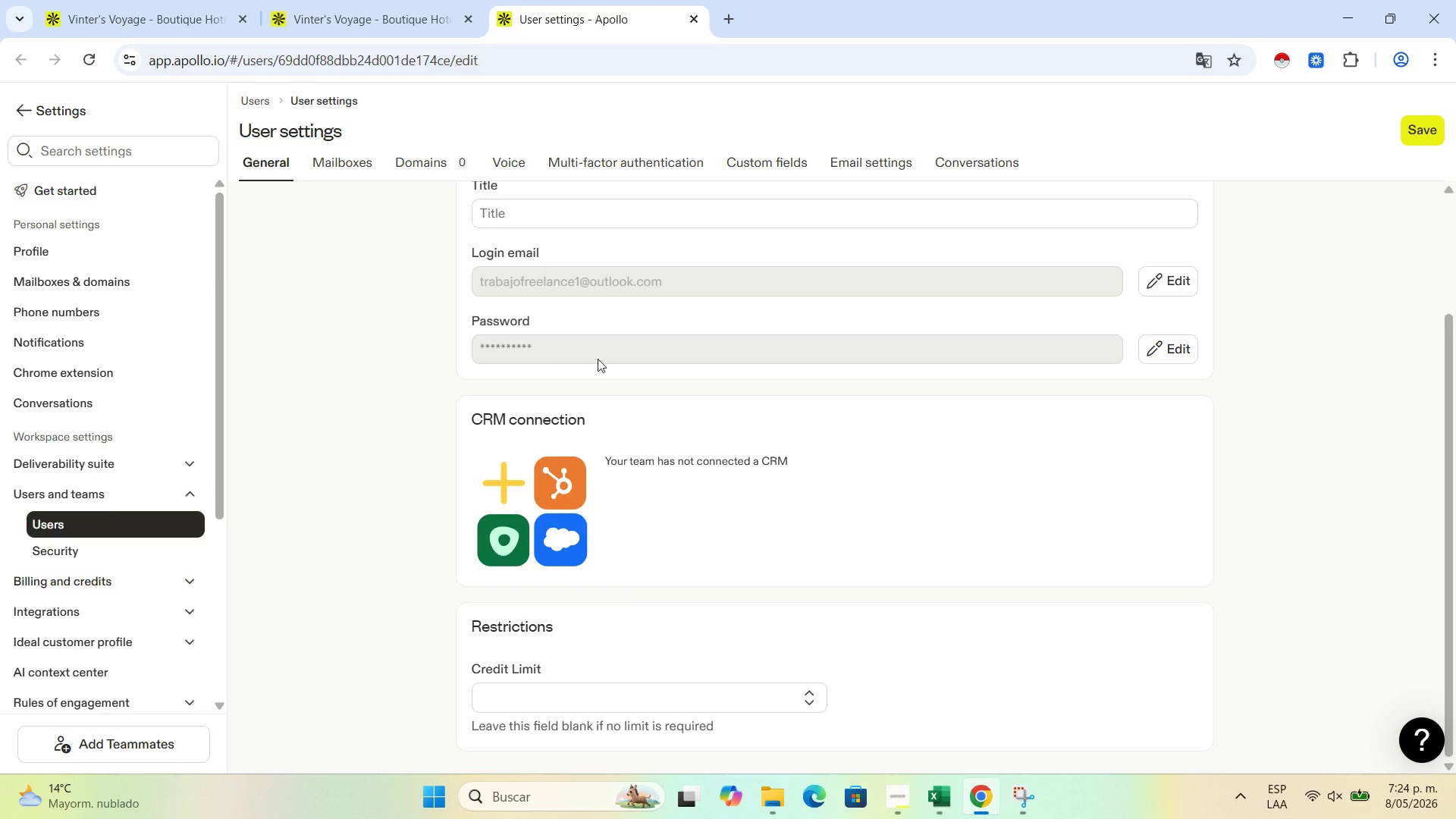 
scroll: coordinate [585, 234], scroll_direction: up, amount: 9.0
 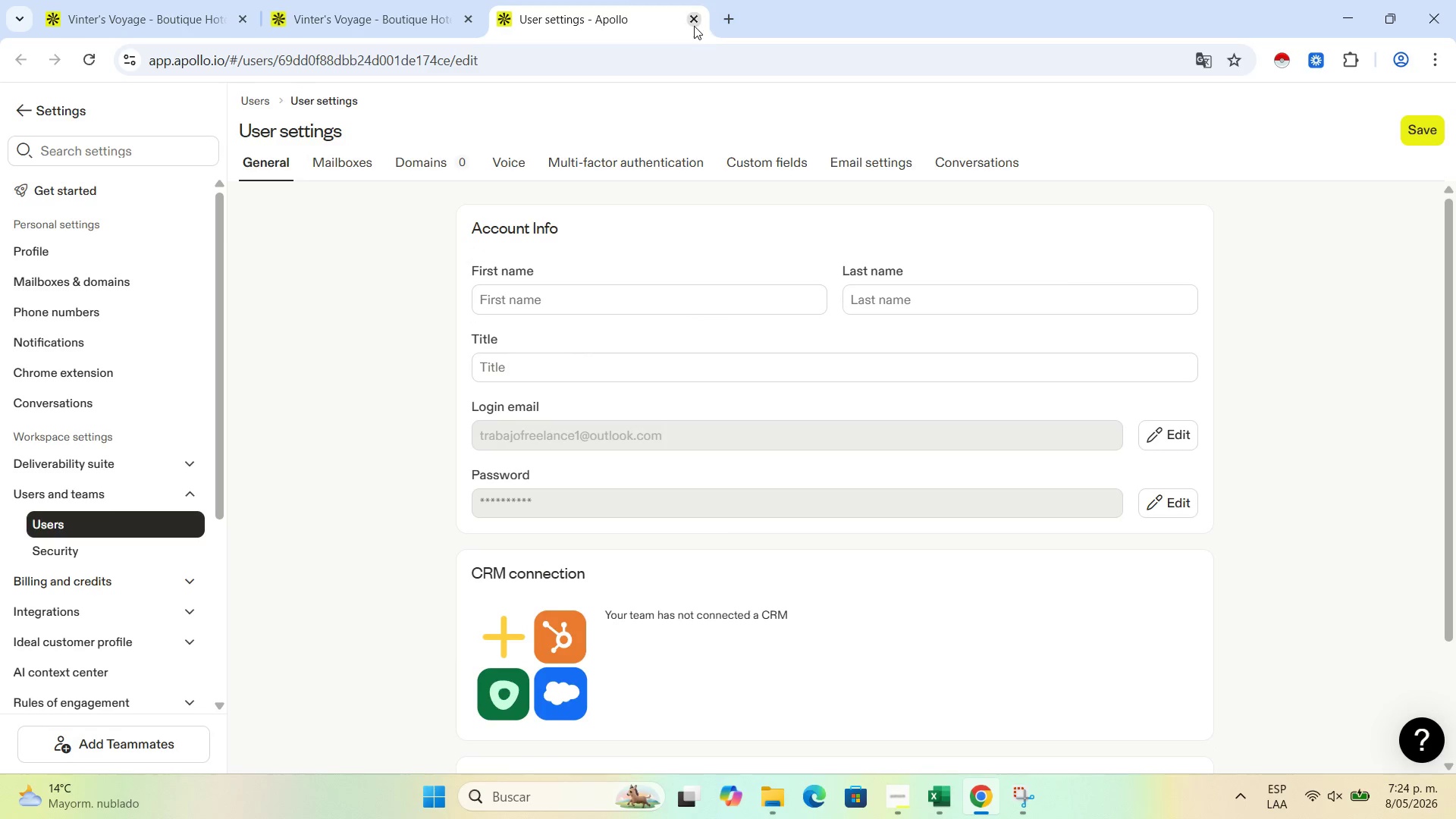 
left_click([697, 23])
 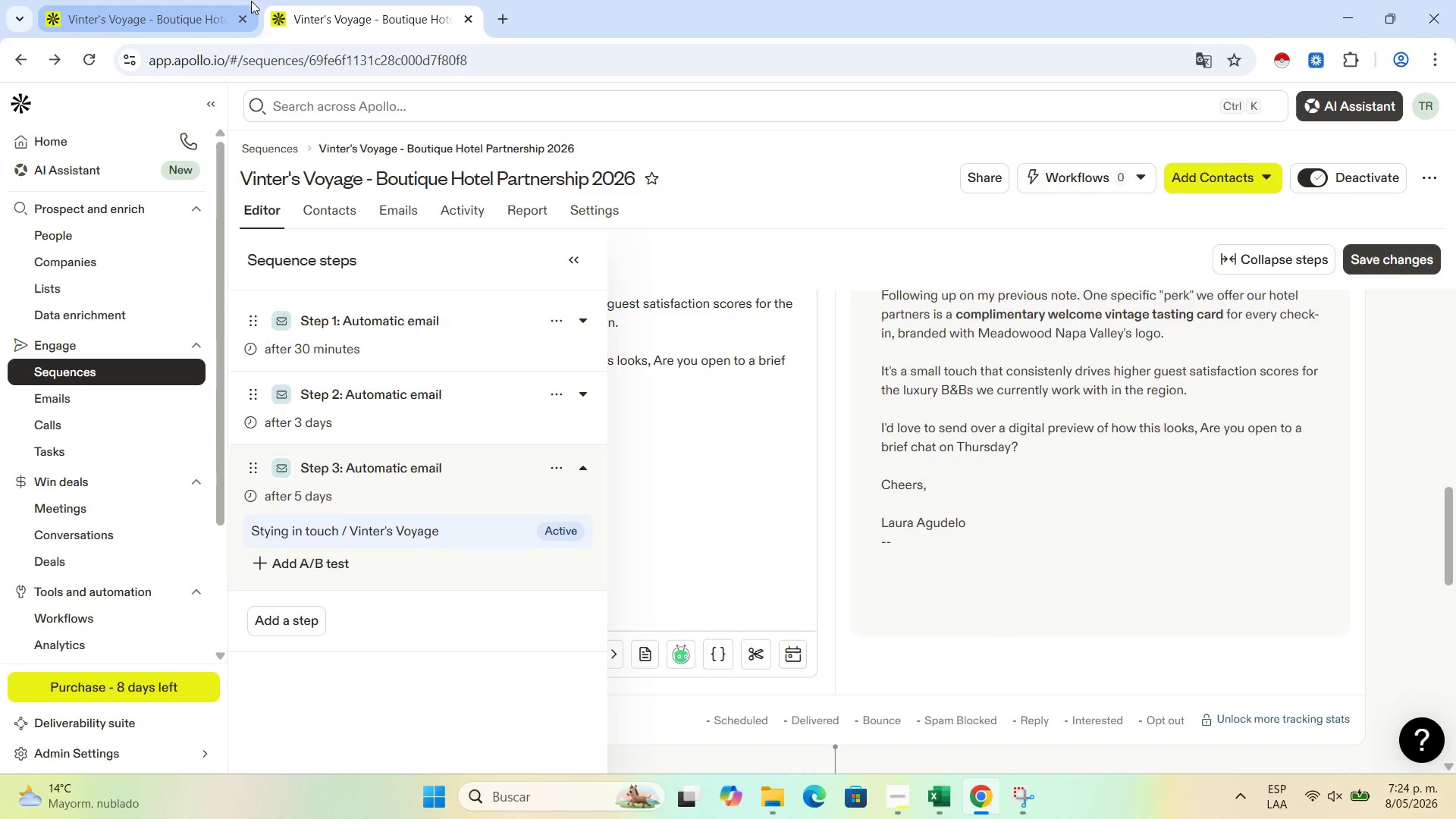 
left_click([251, 1])
 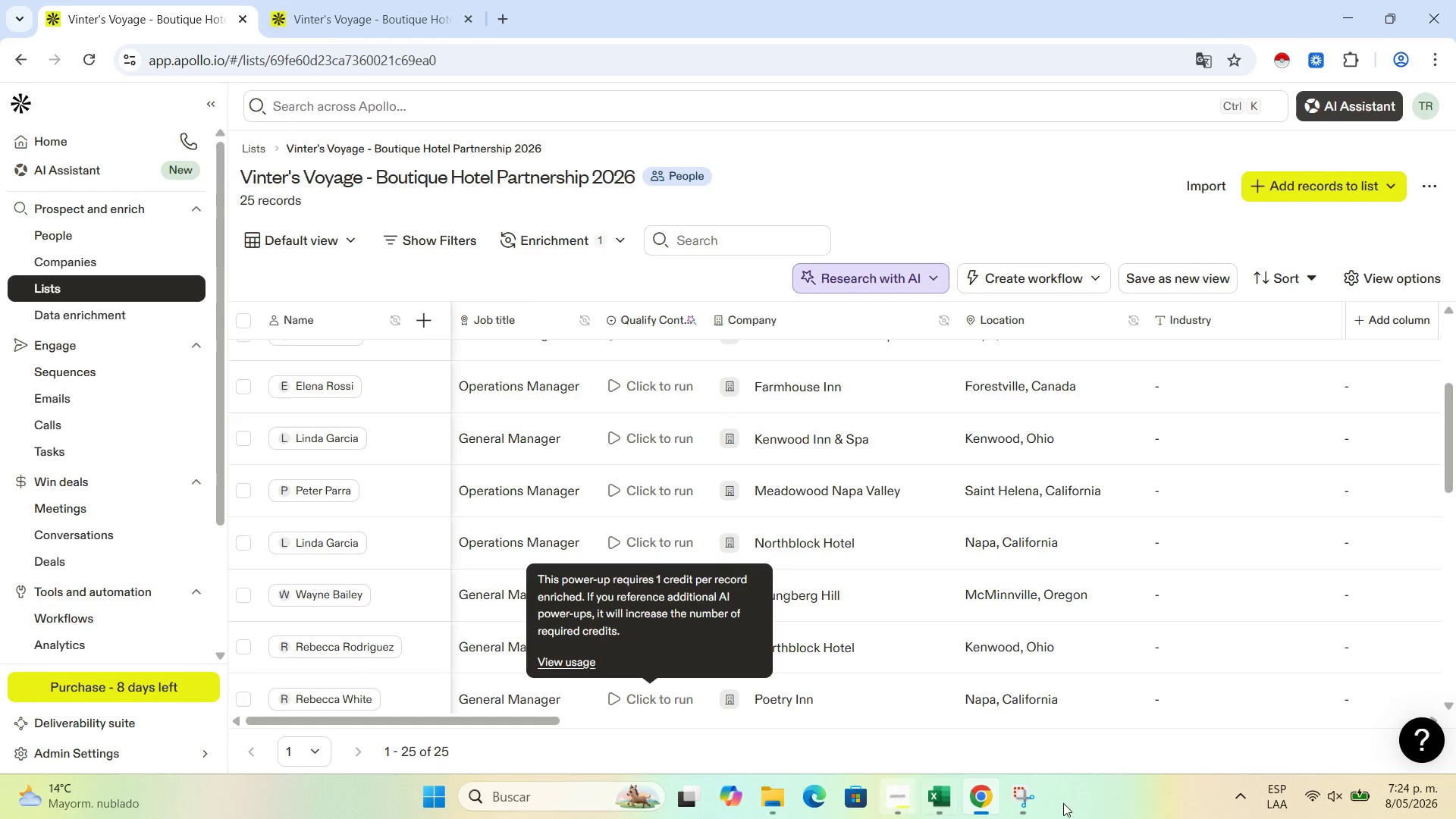 
left_click([1015, 802])
 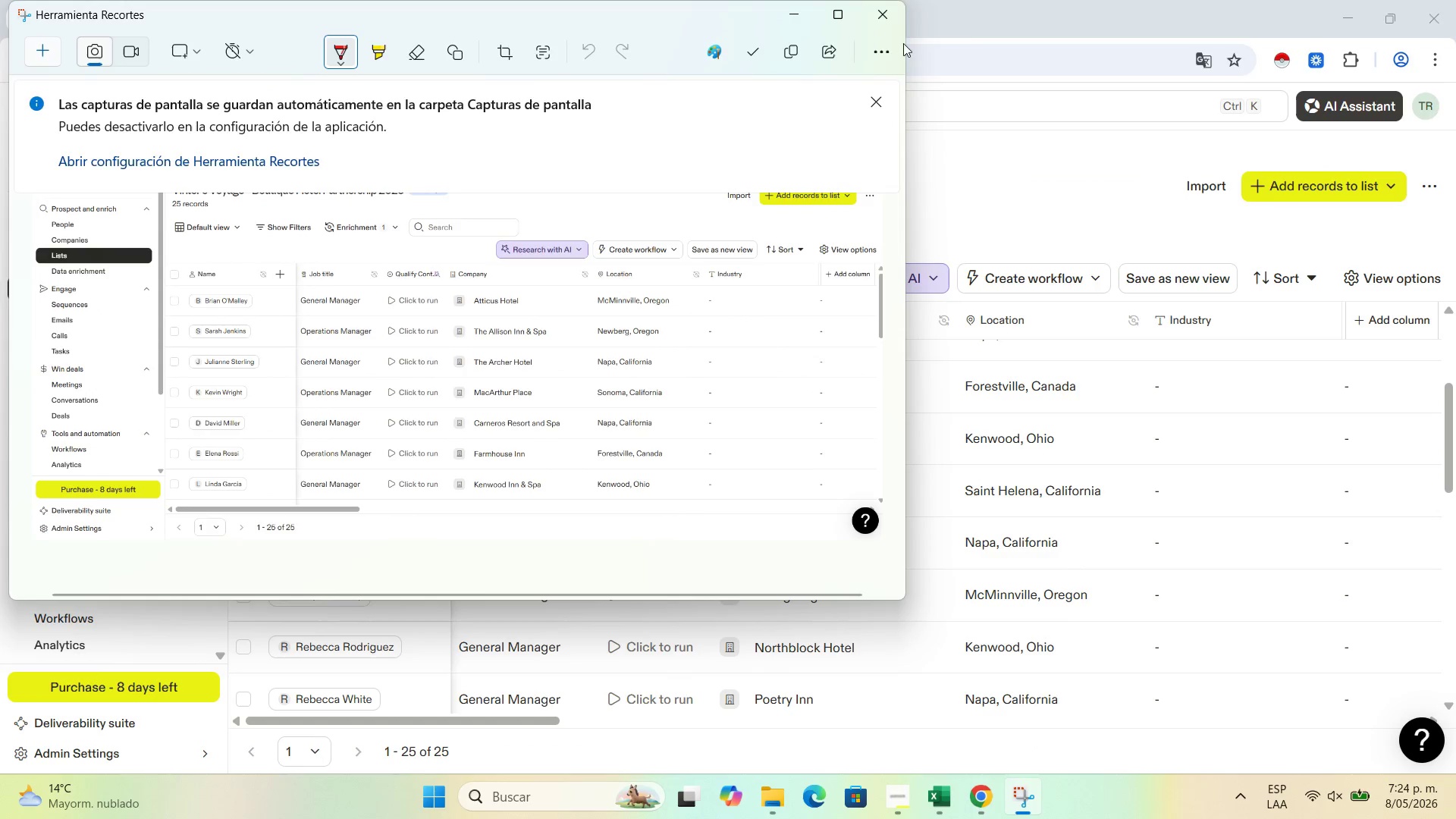 
left_click([877, 24])
 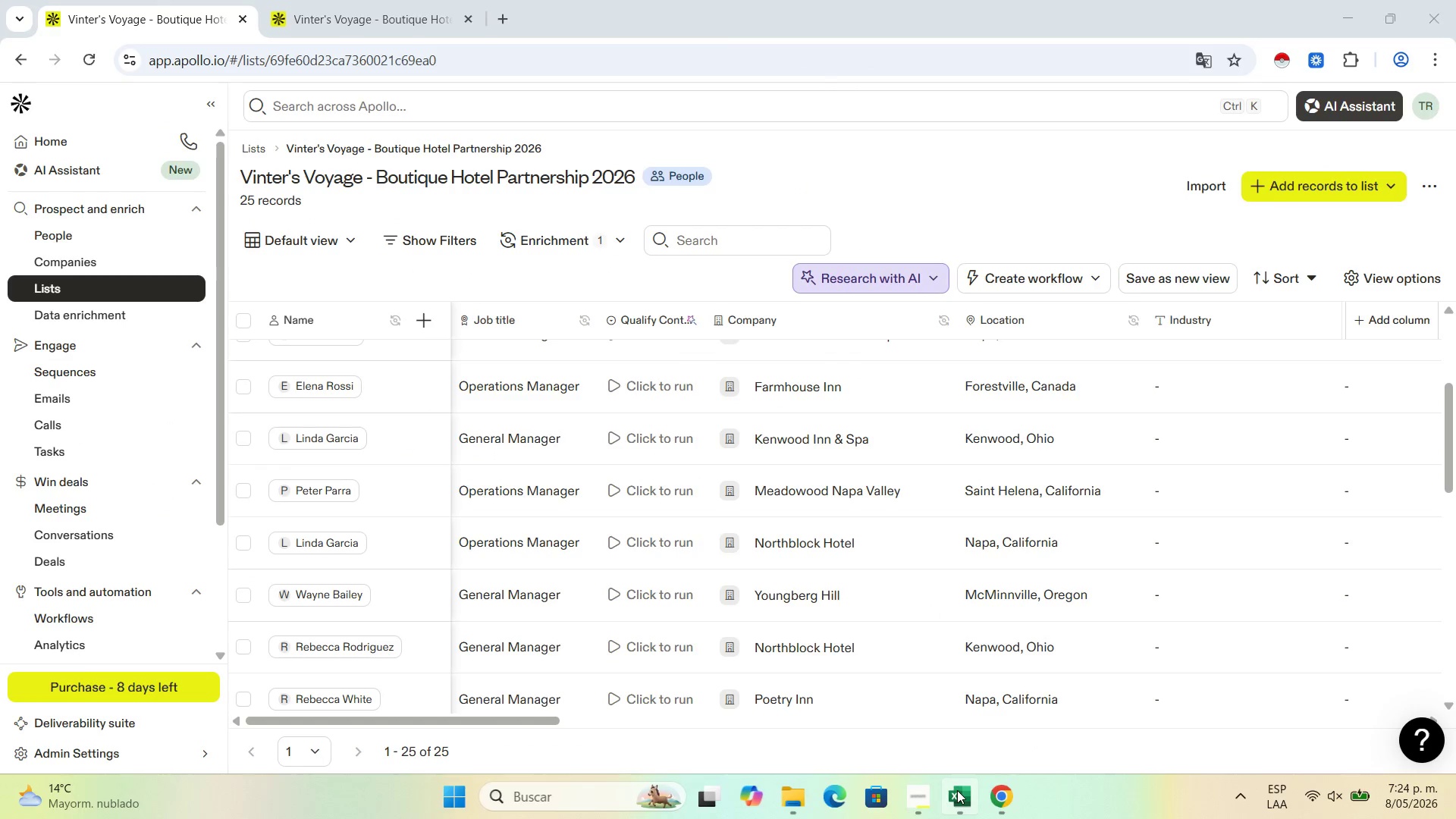 
mouse_move([905, 795])
 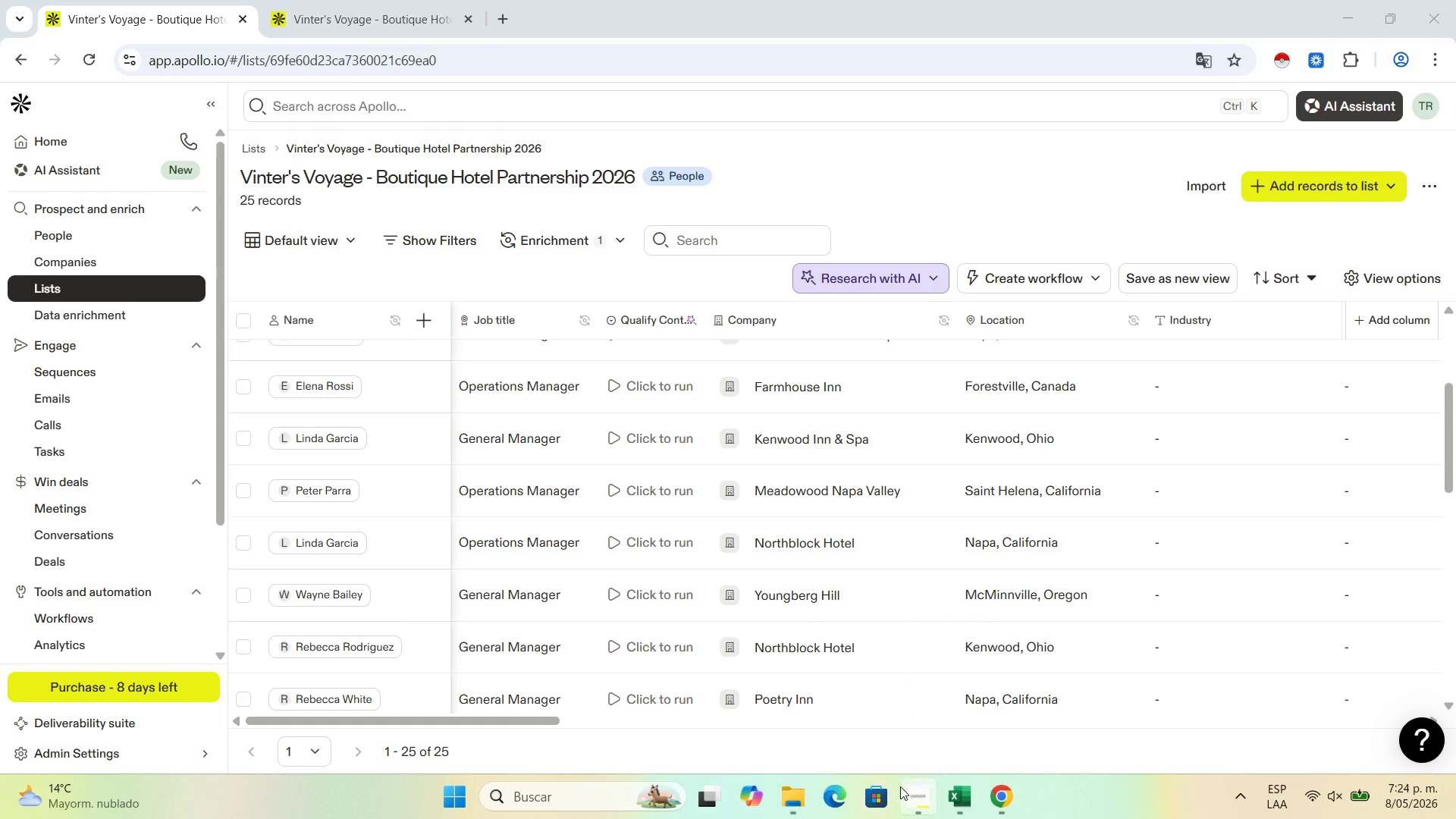 
left_click_drag(start_coordinate=[905, 791], to_coordinate=[909, 792])
 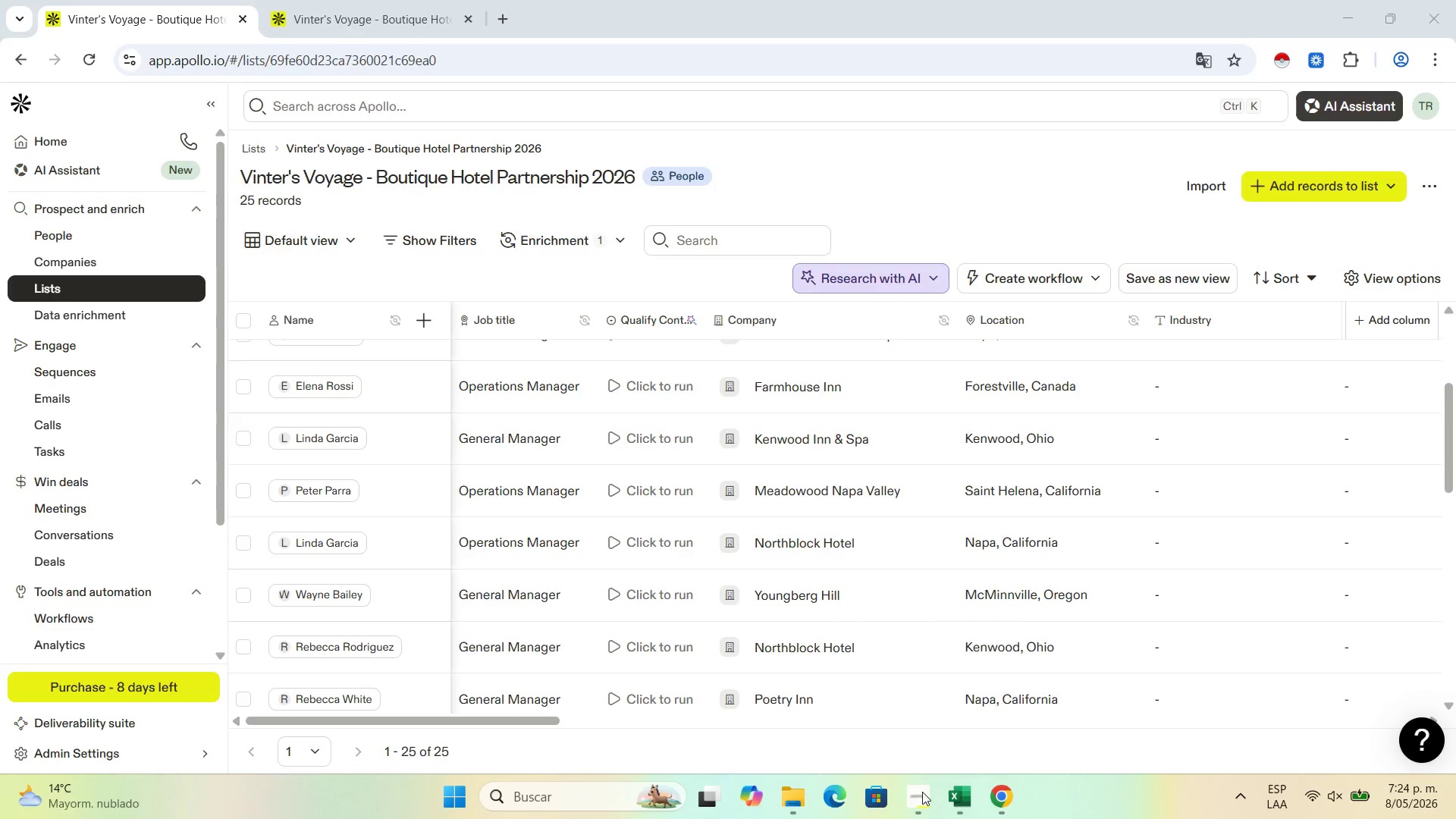 
left_click([922, 792])